 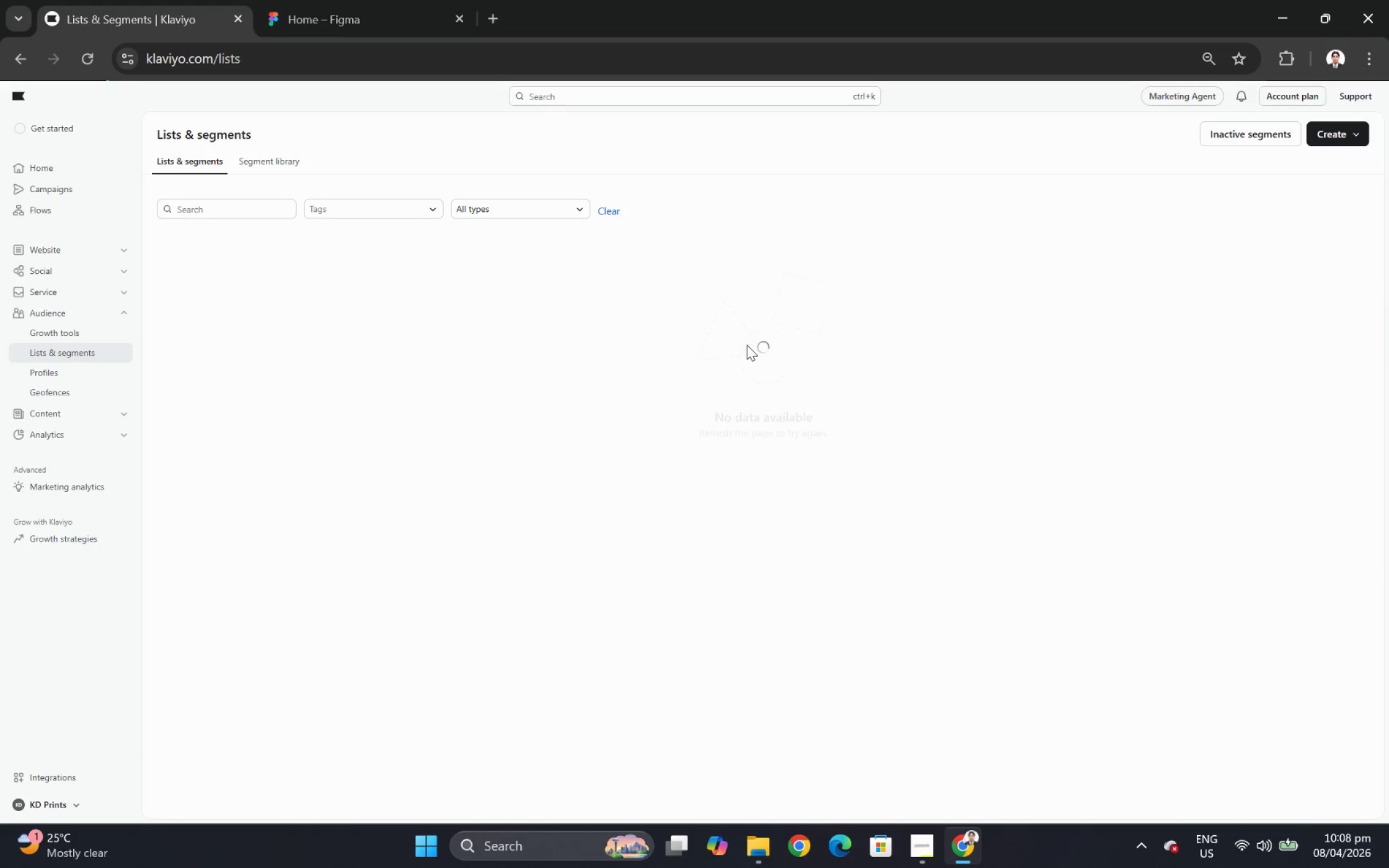 
left_click([97, 439])
 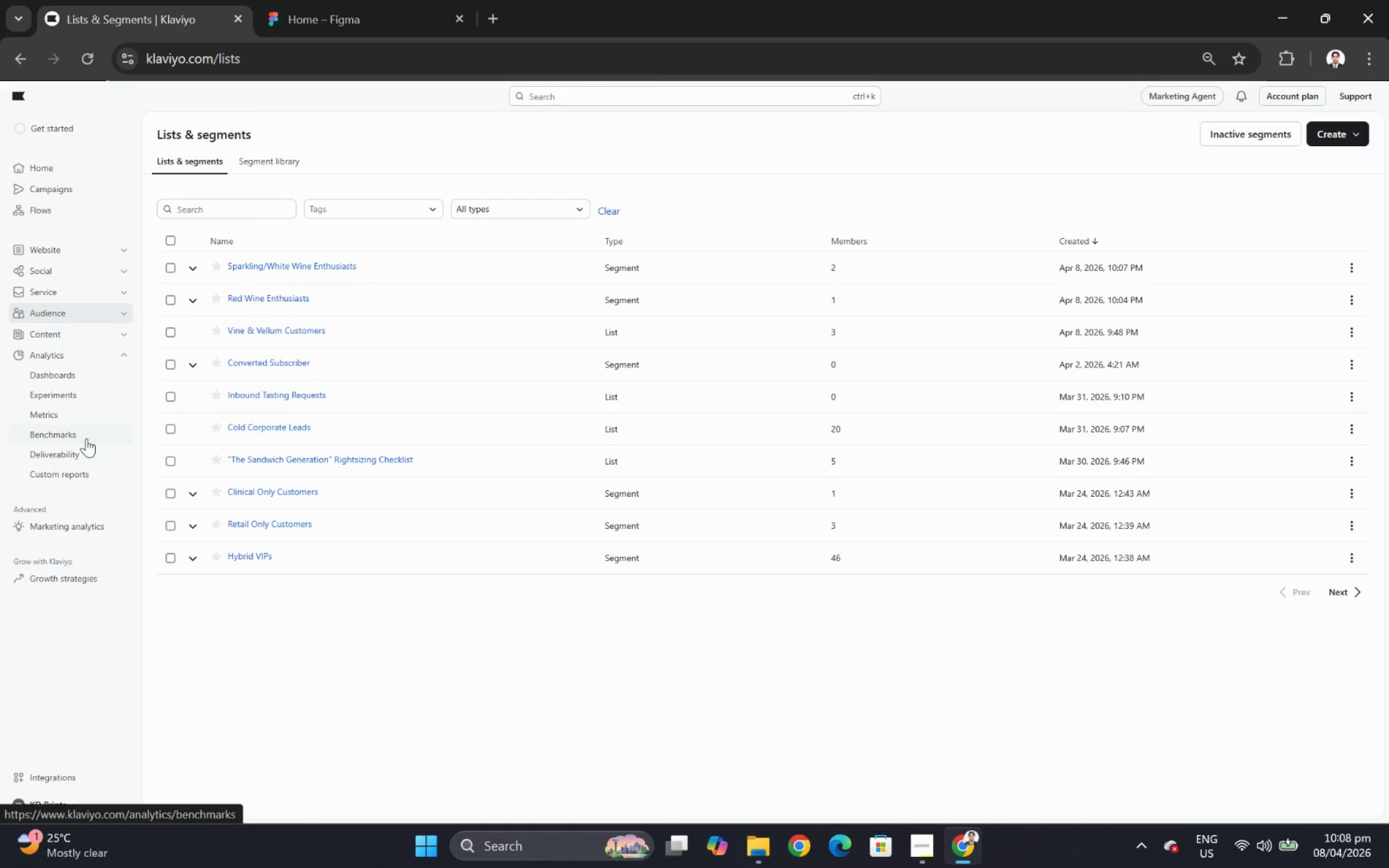 
left_click([99, 408])
 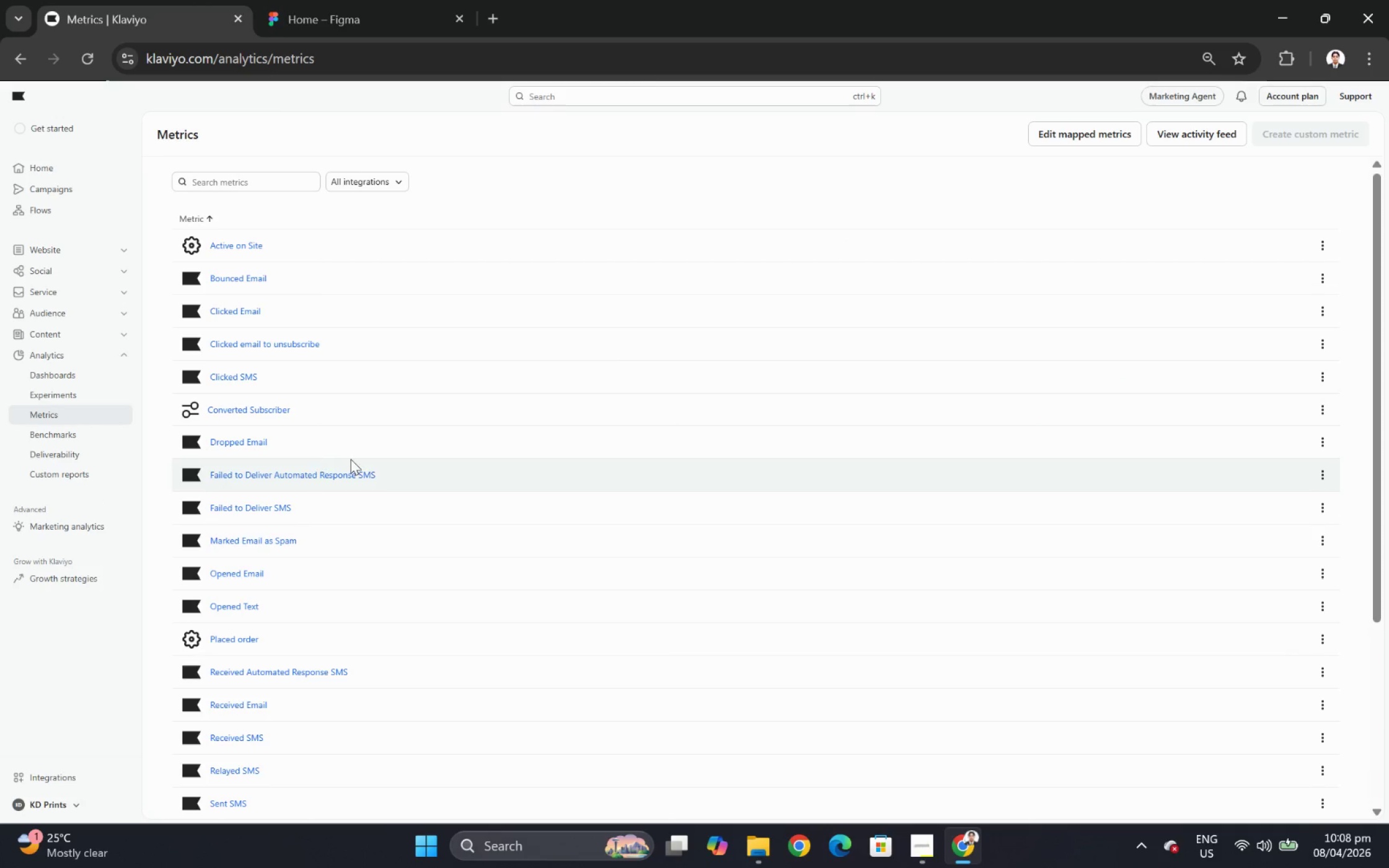 
wait(7.28)
 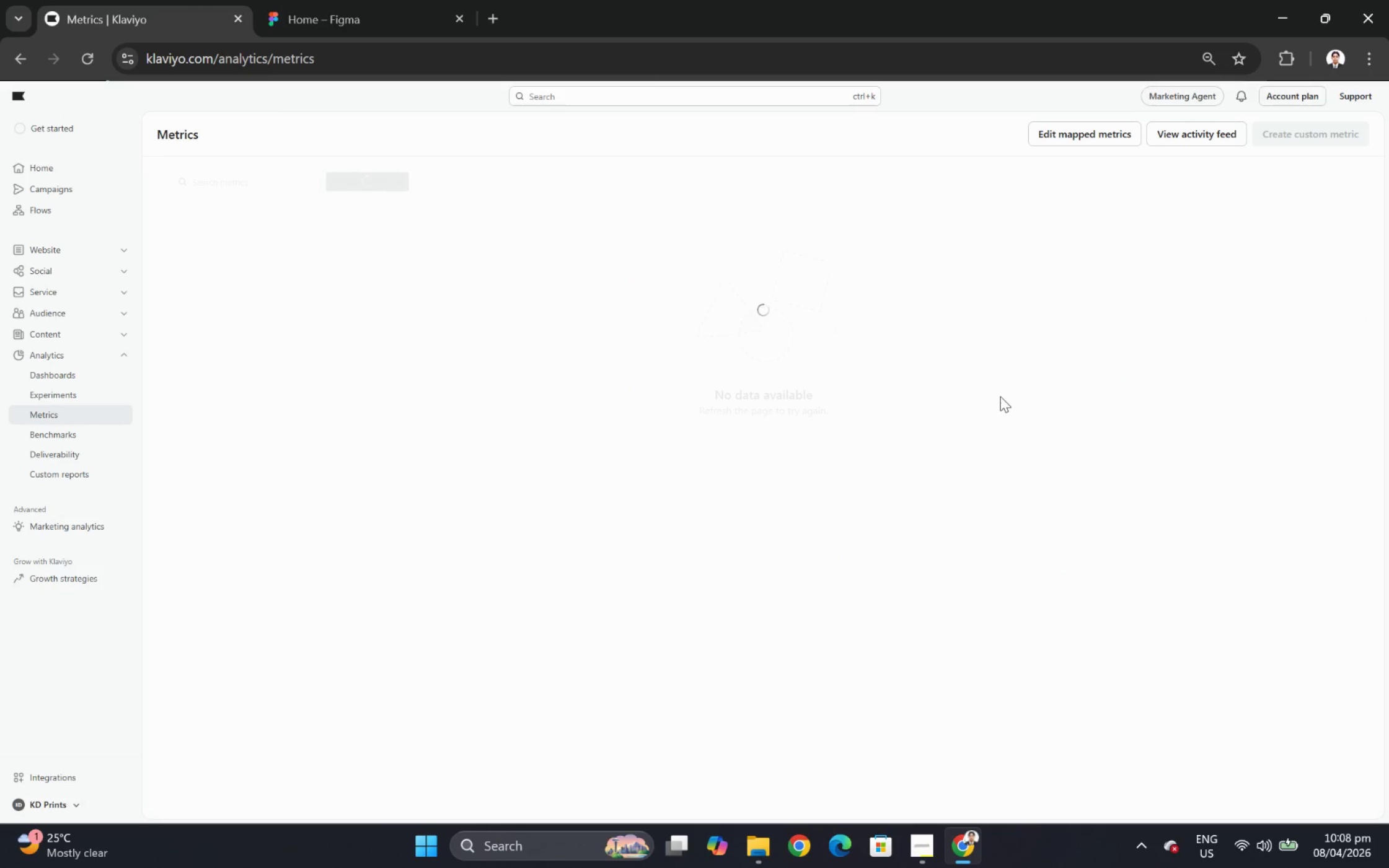 
left_click([362, 632])
 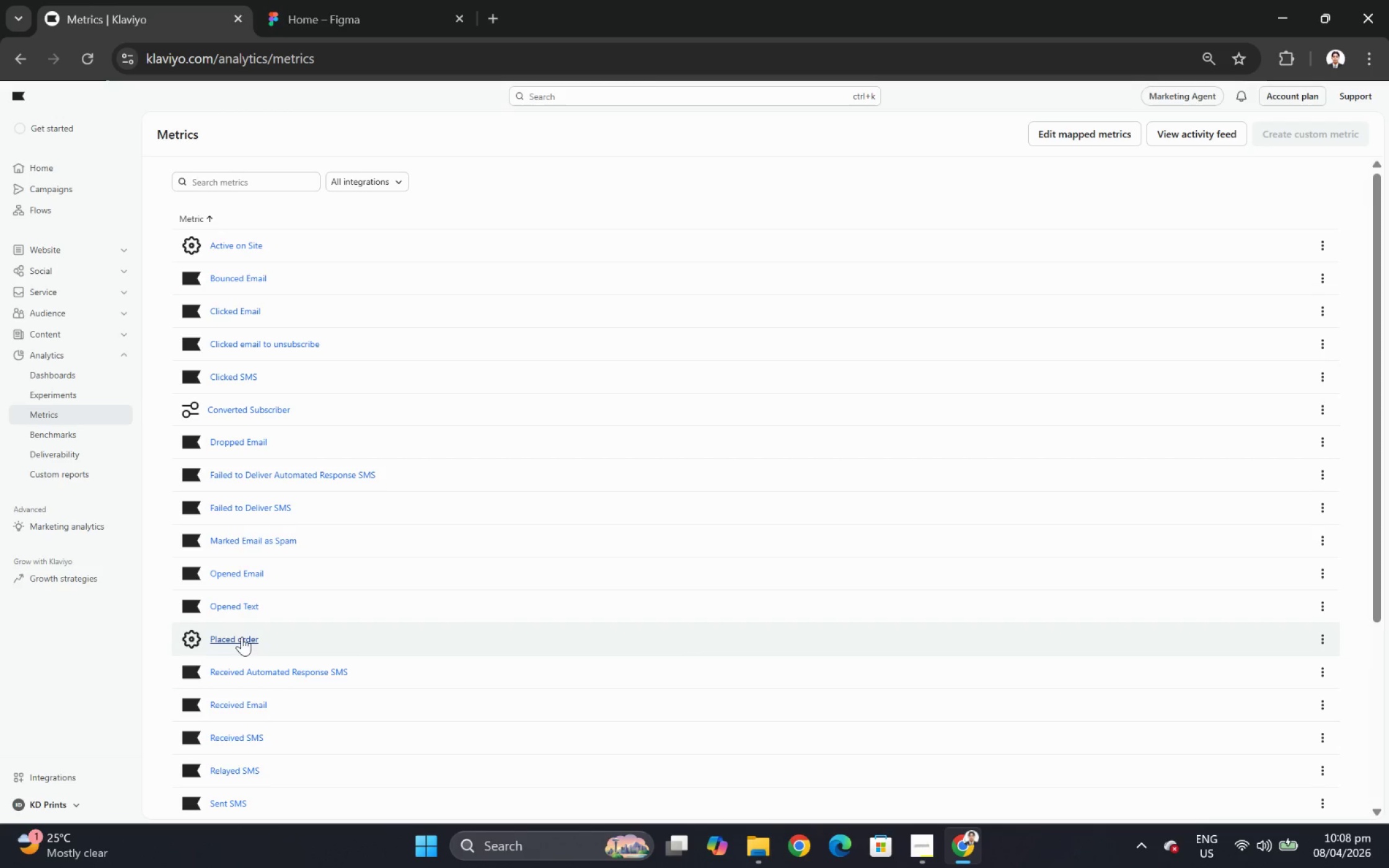 
left_click([239, 638])
 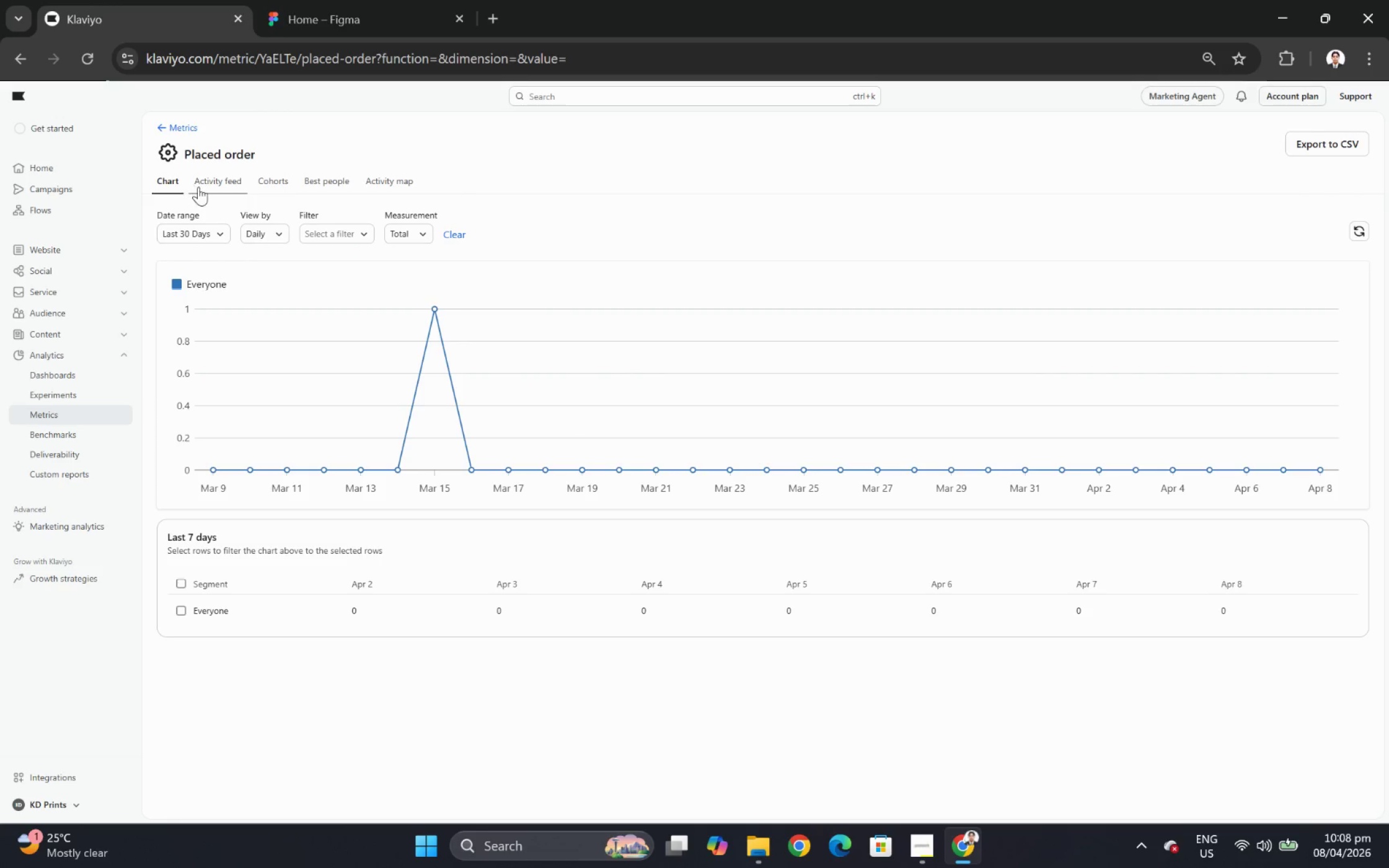 
wait(10.44)
 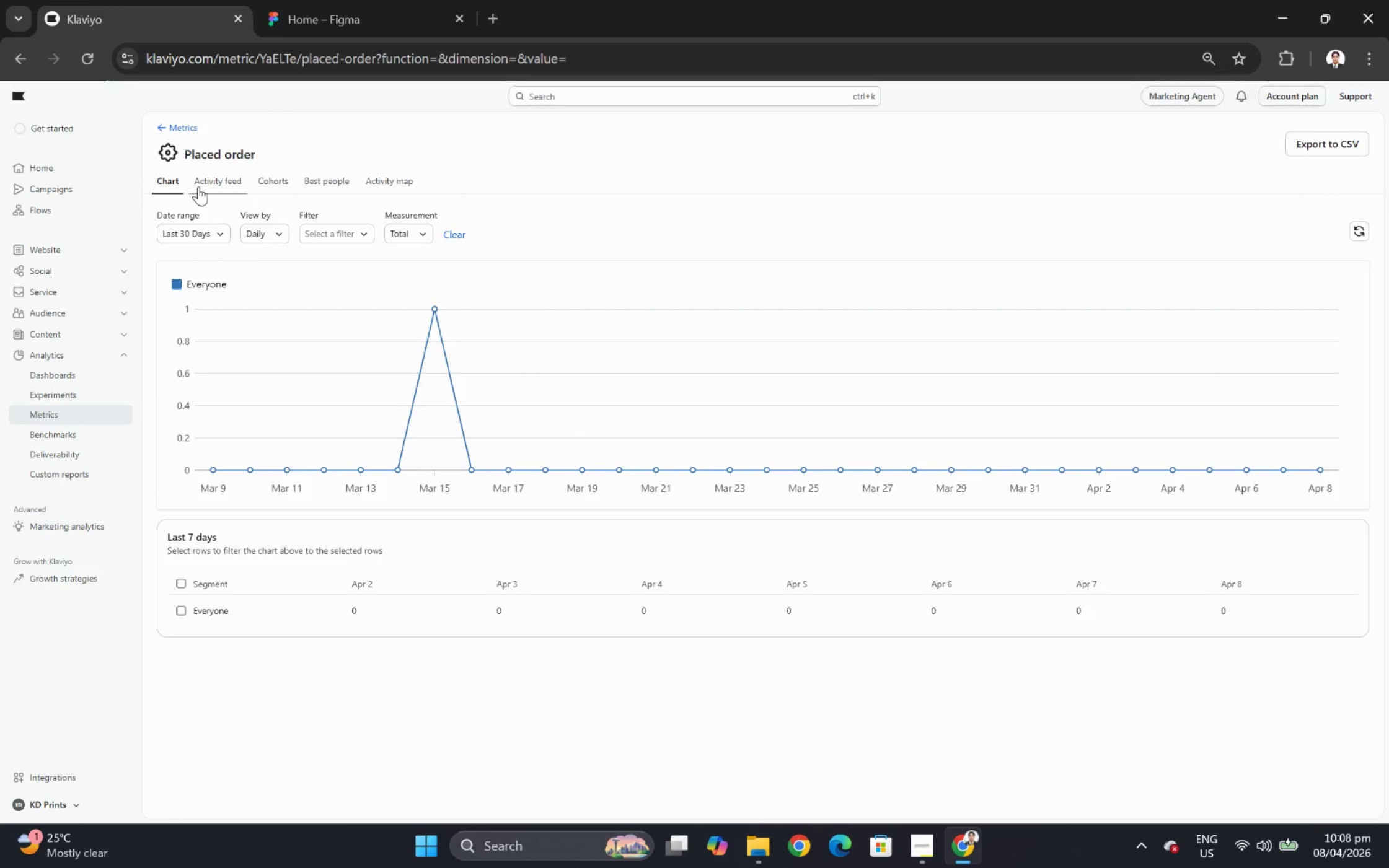 
double_click([260, 180])
 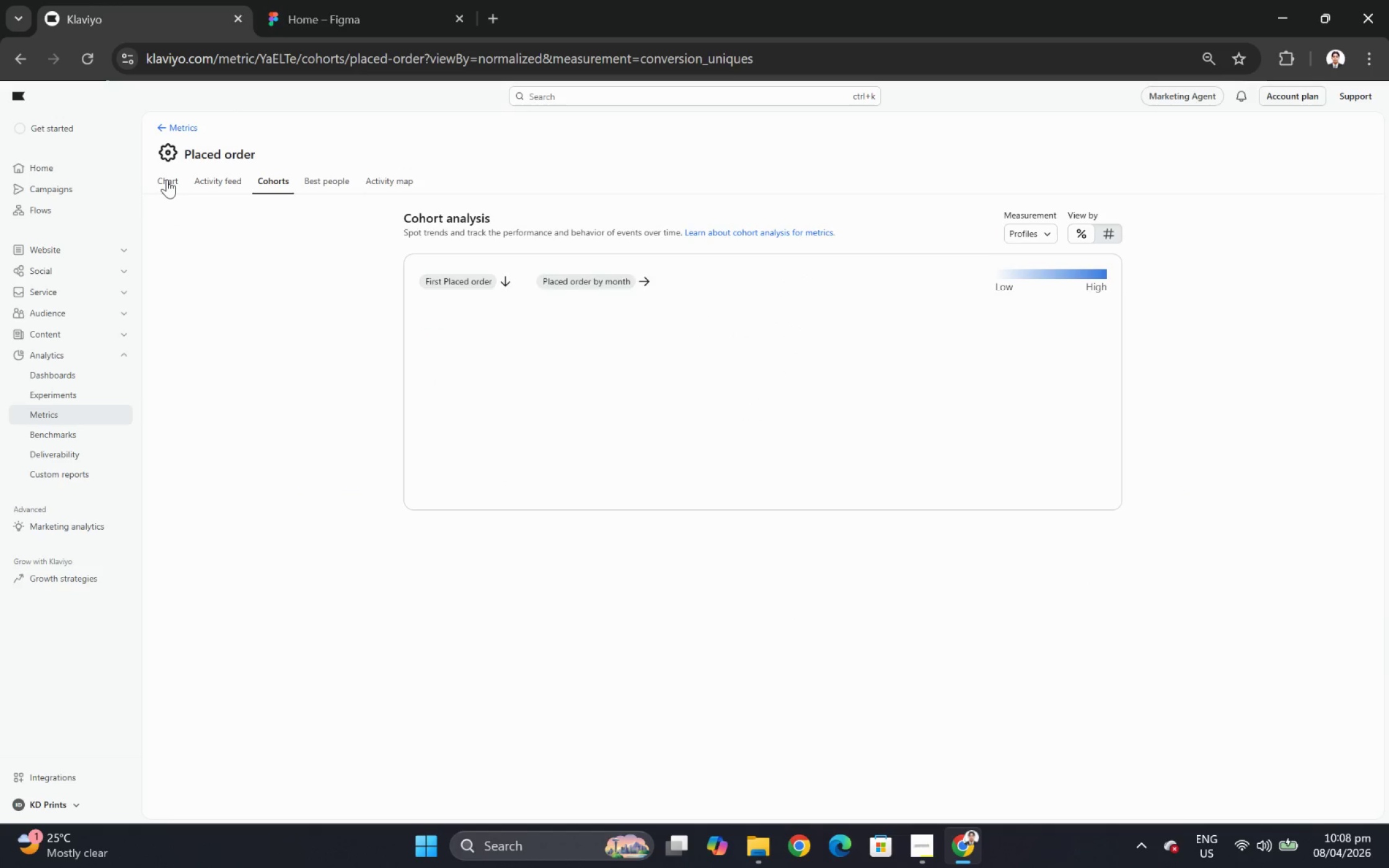 
left_click([167, 179])
 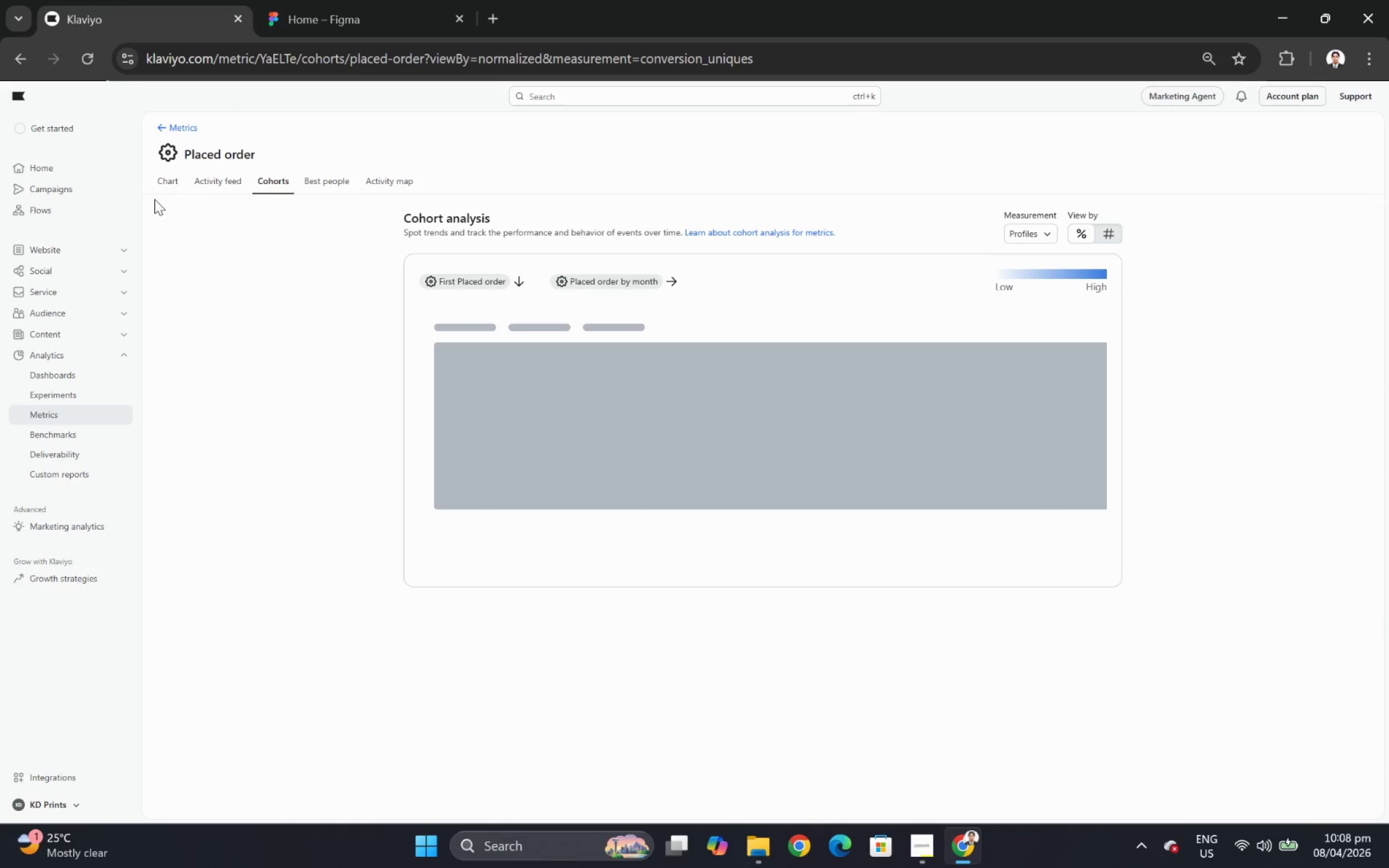 
left_click([164, 173])
 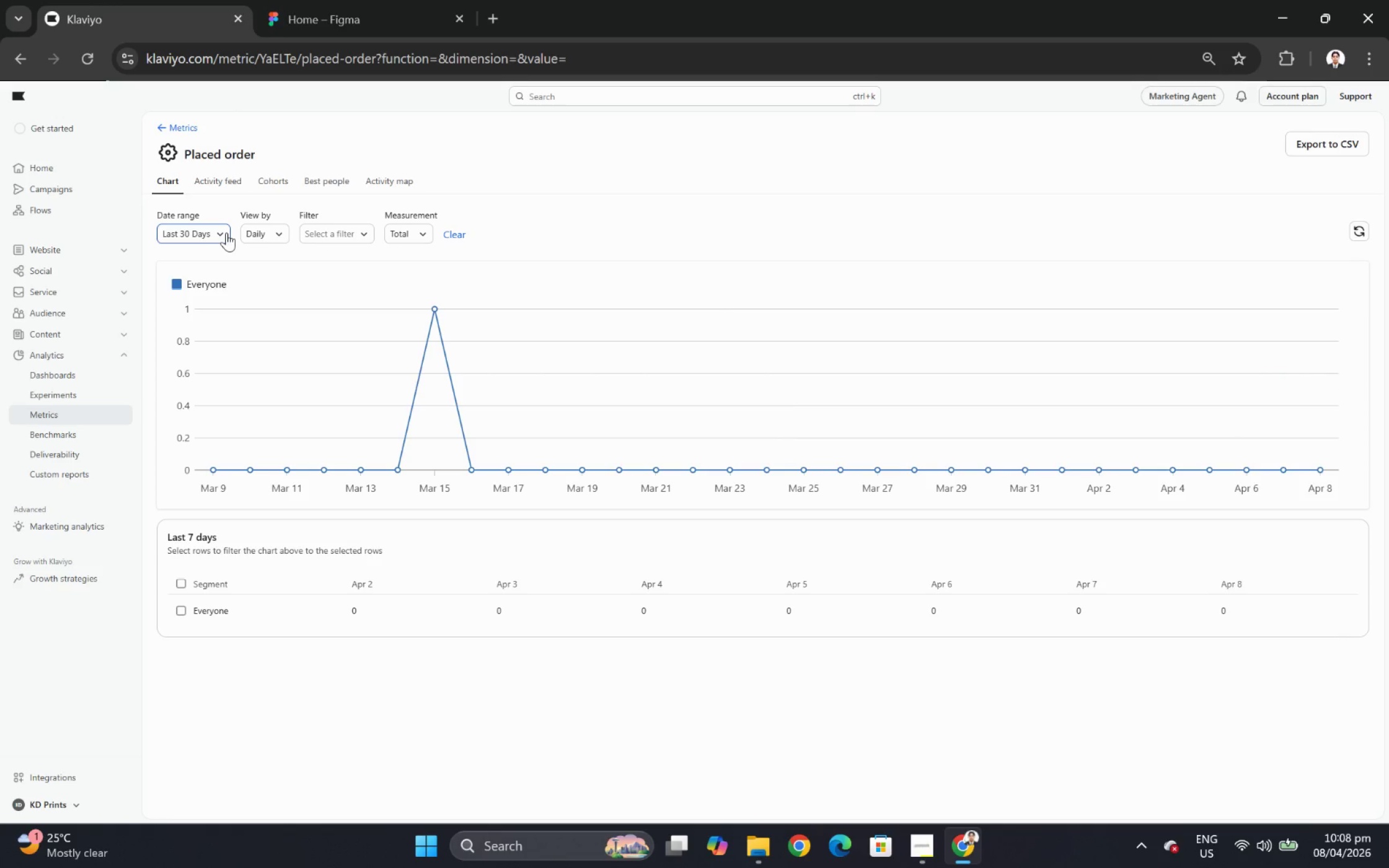 
wait(10.88)
 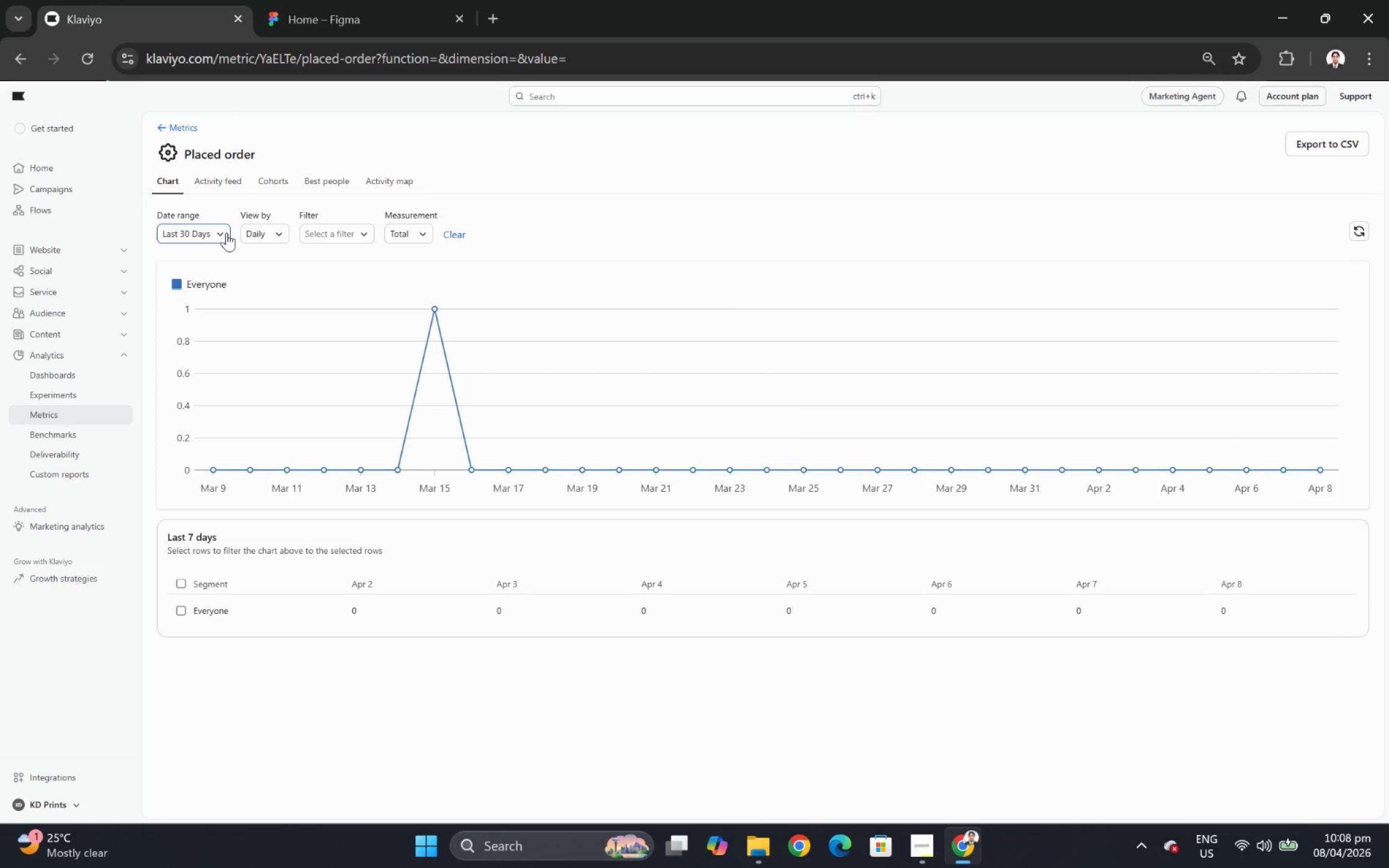 
left_click([173, 128])
 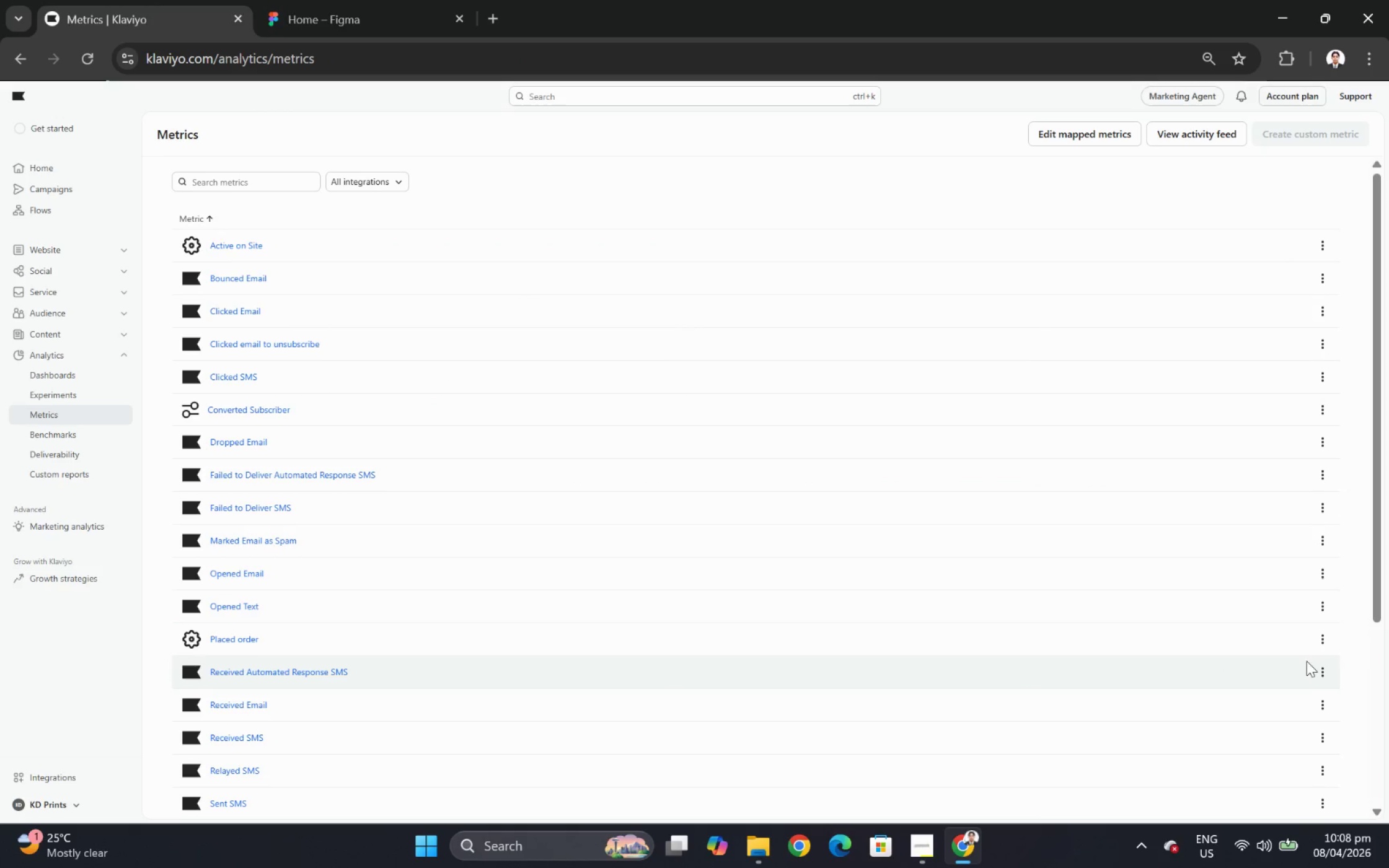 
mouse_move([1316, 644])
 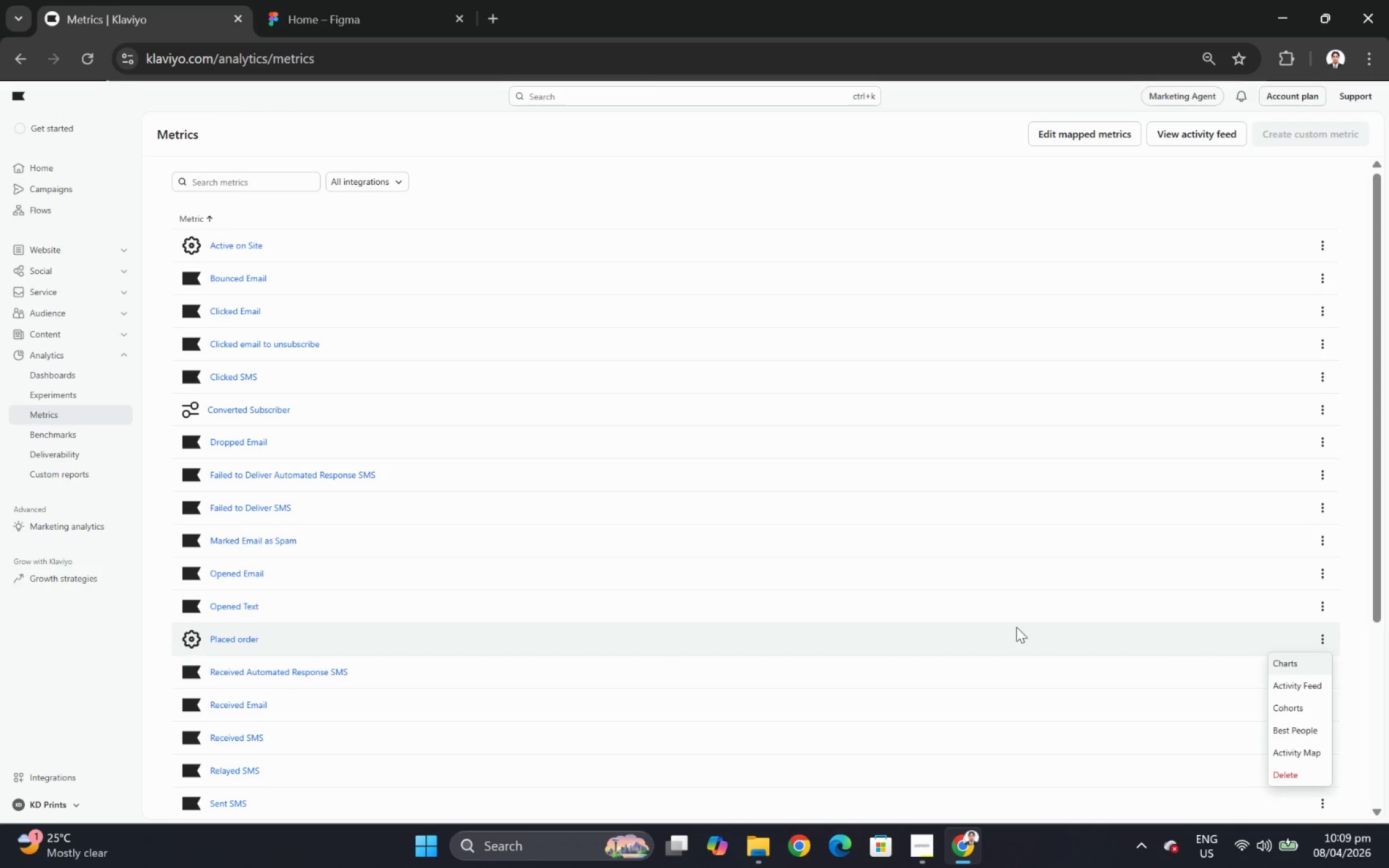 
left_click([1075, 139])
 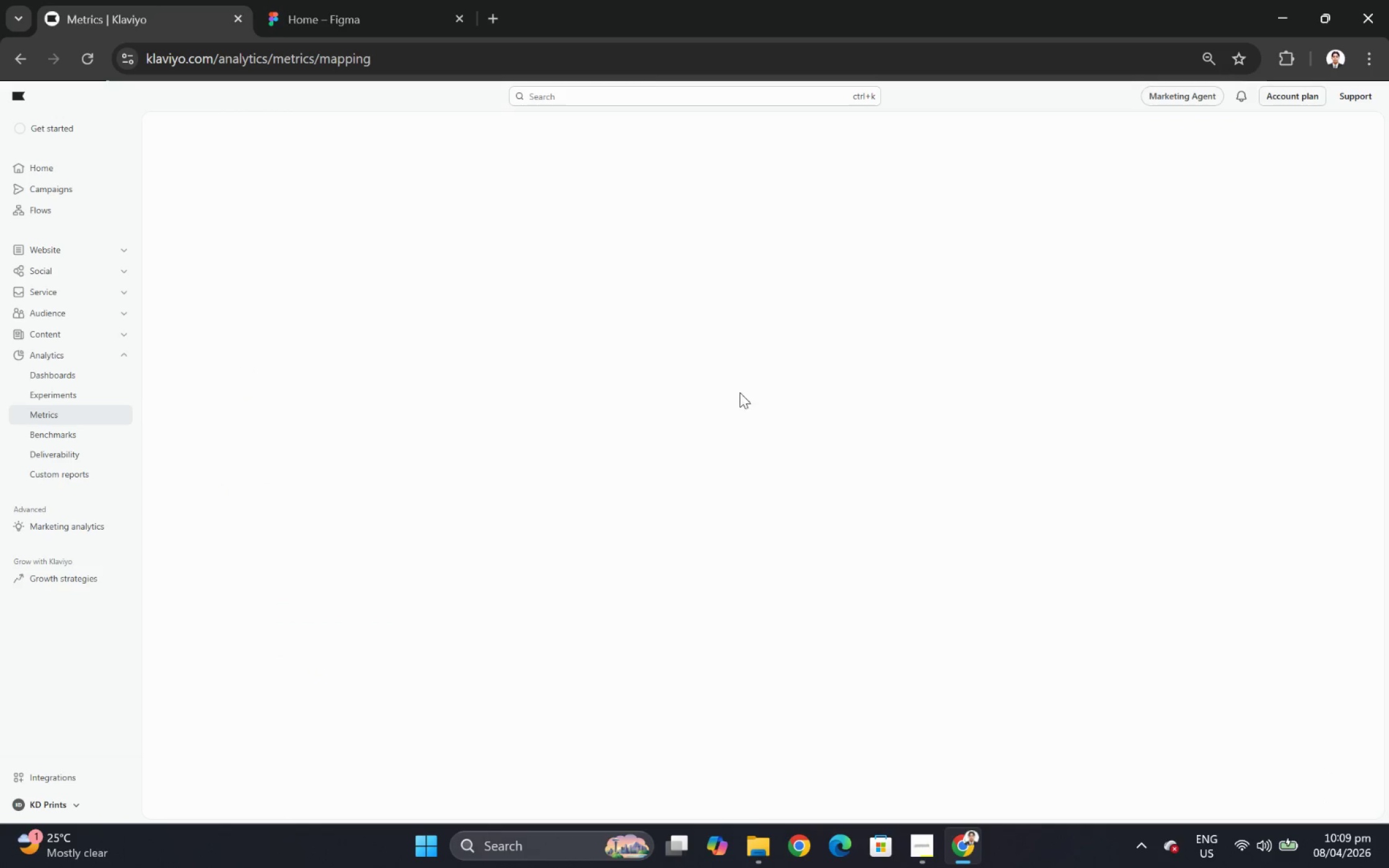 
mouse_move([810, 393])
 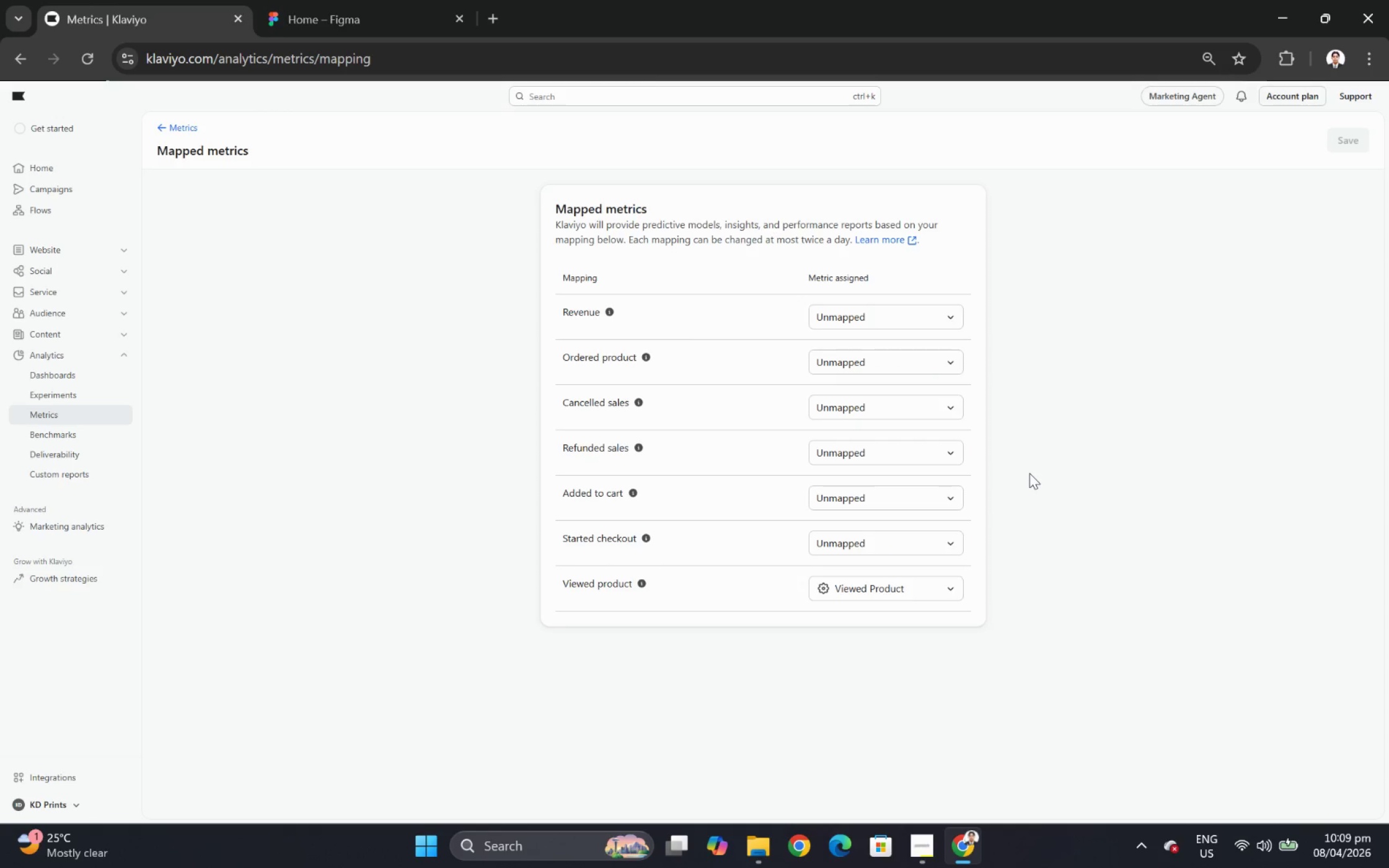 
wait(5.74)
 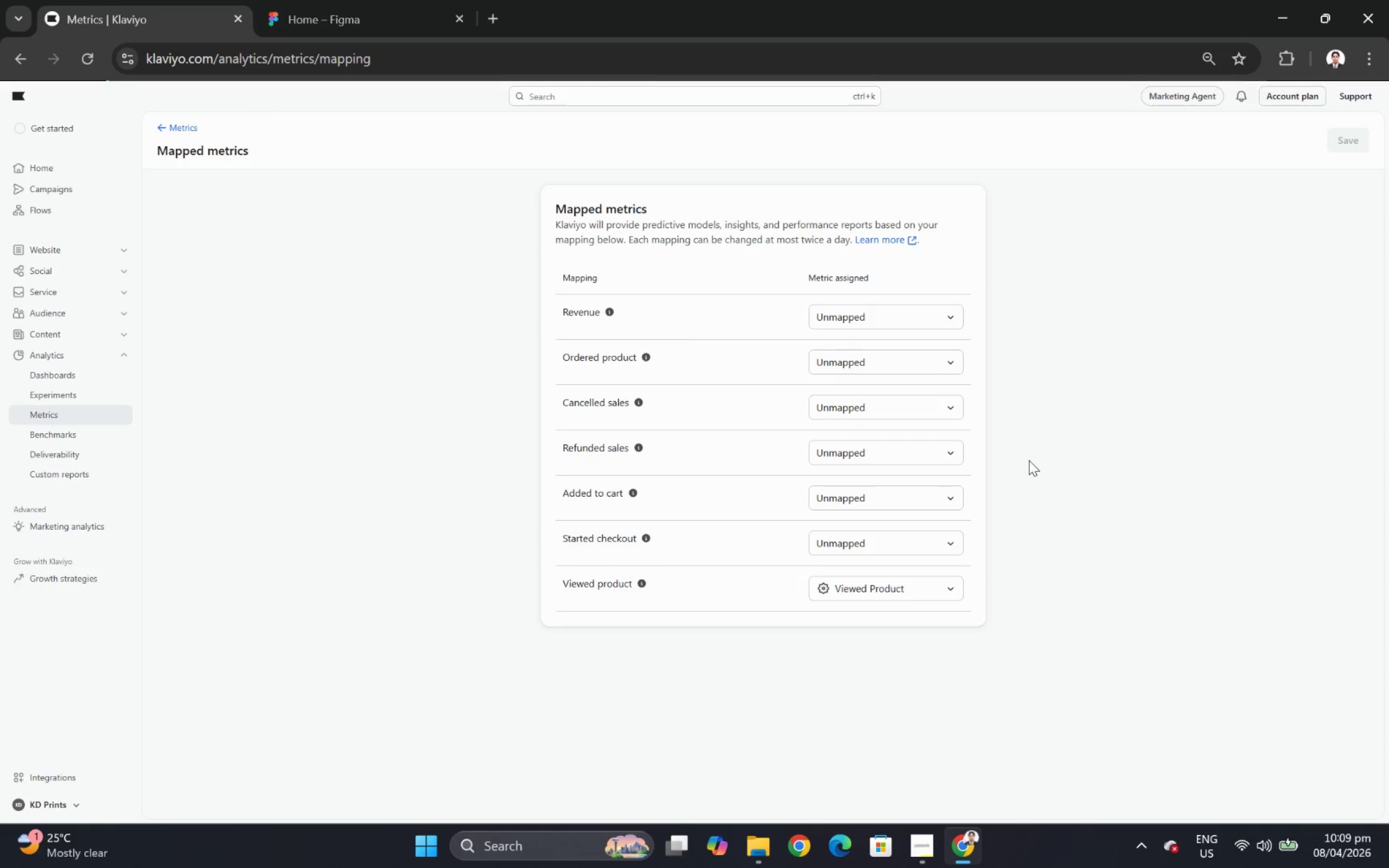 
left_click([937, 360])
 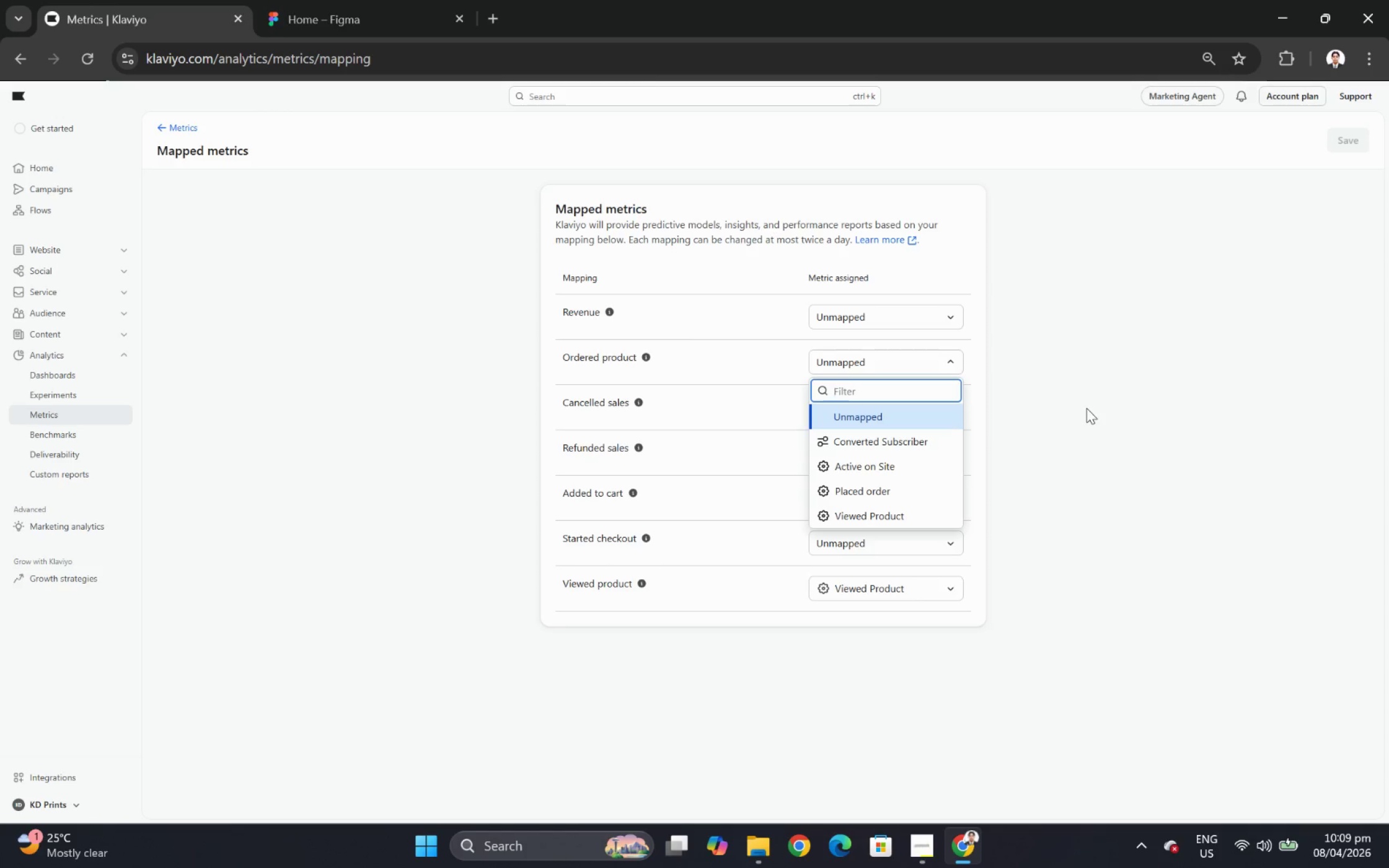 
wait(11.09)
 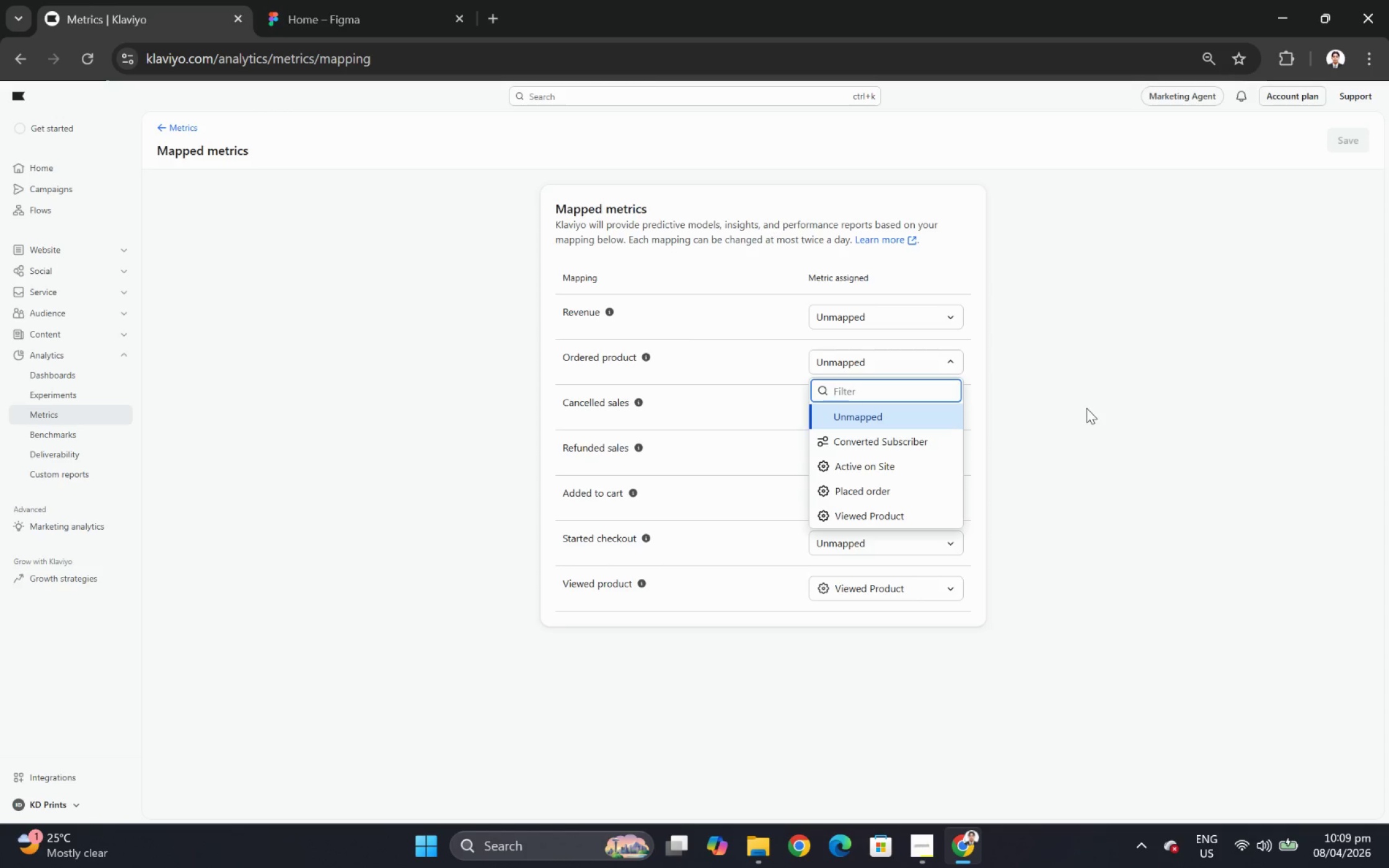 
left_click([1069, 460])
 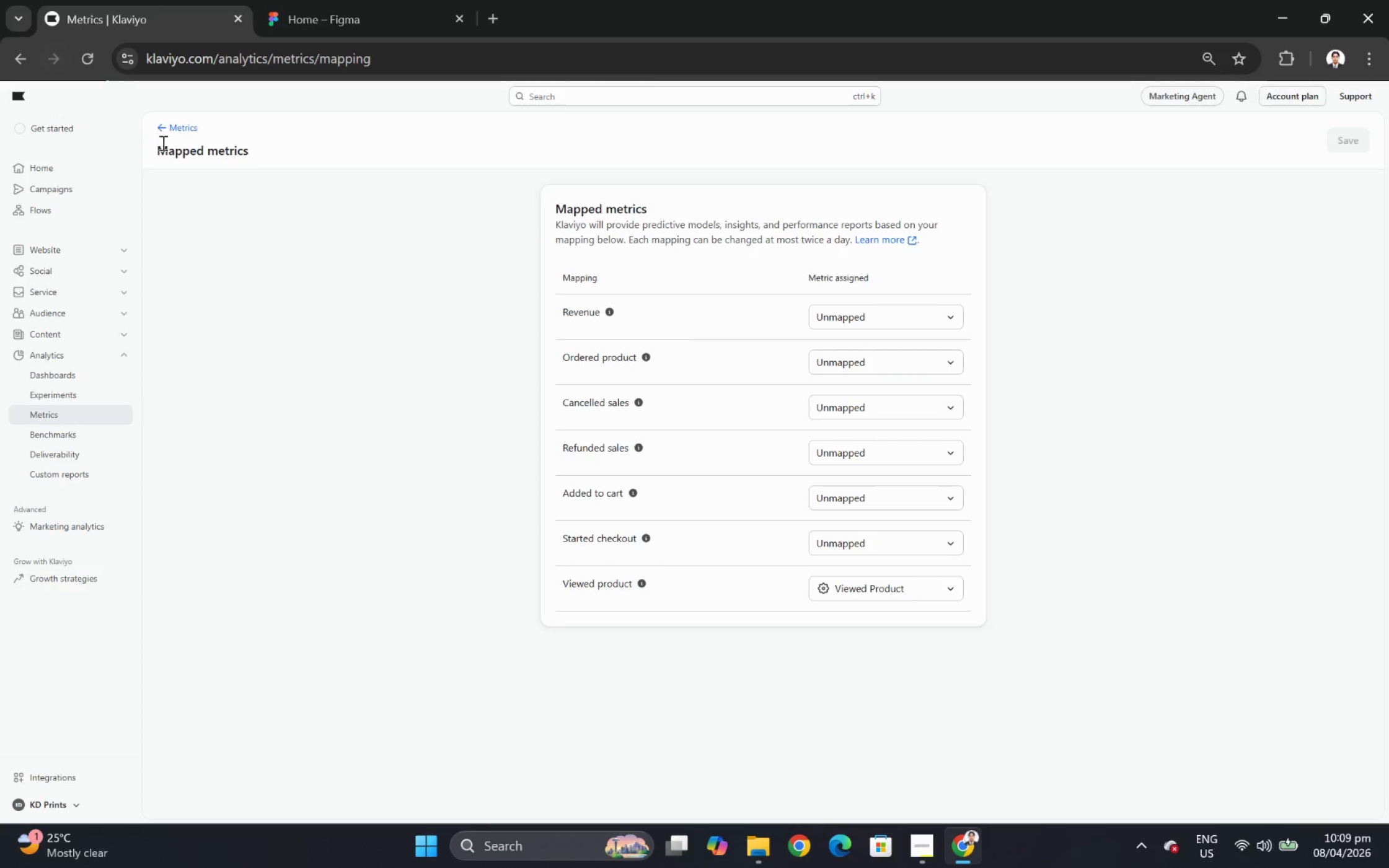 
left_click([169, 138])
 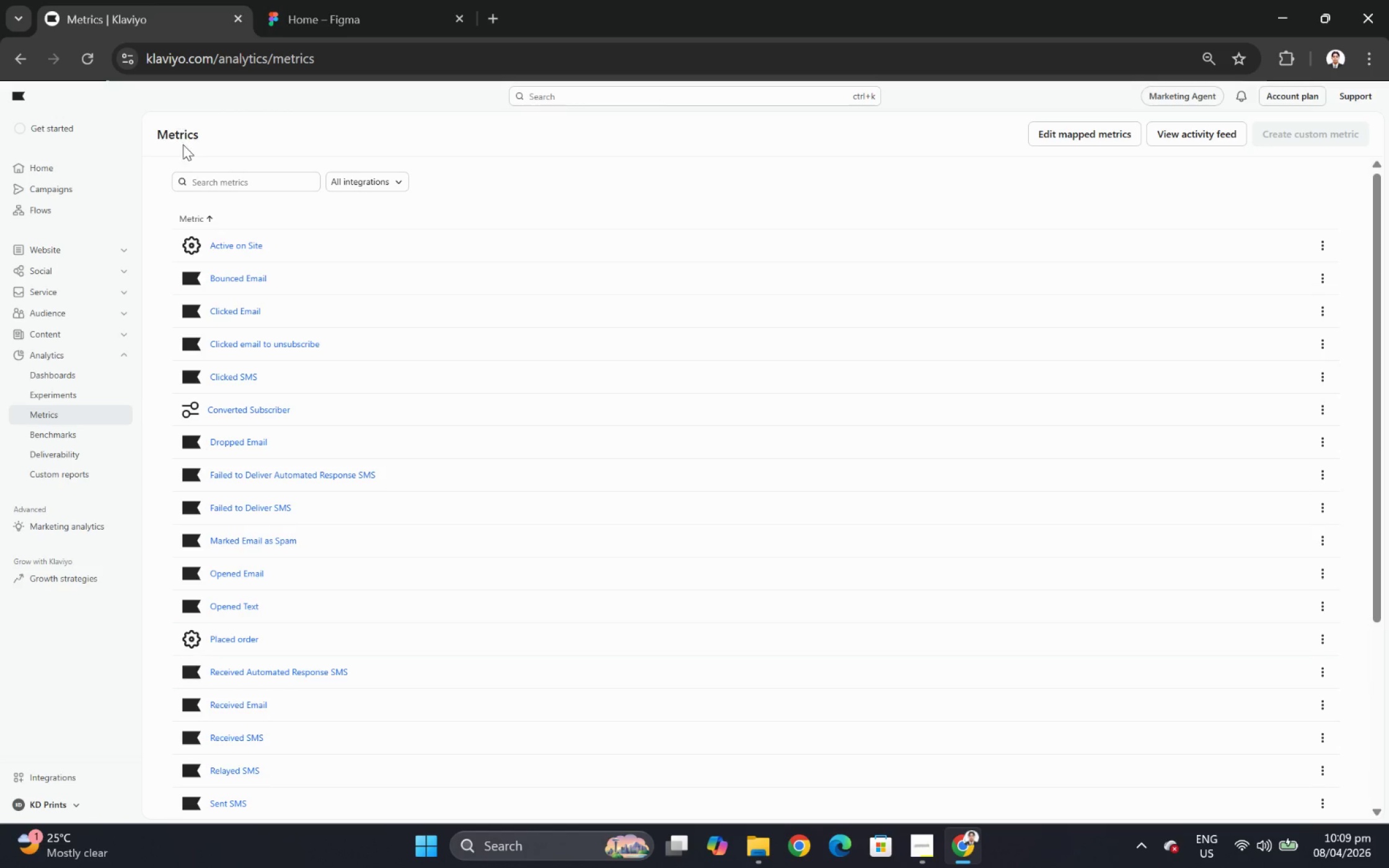 
wait(8.31)
 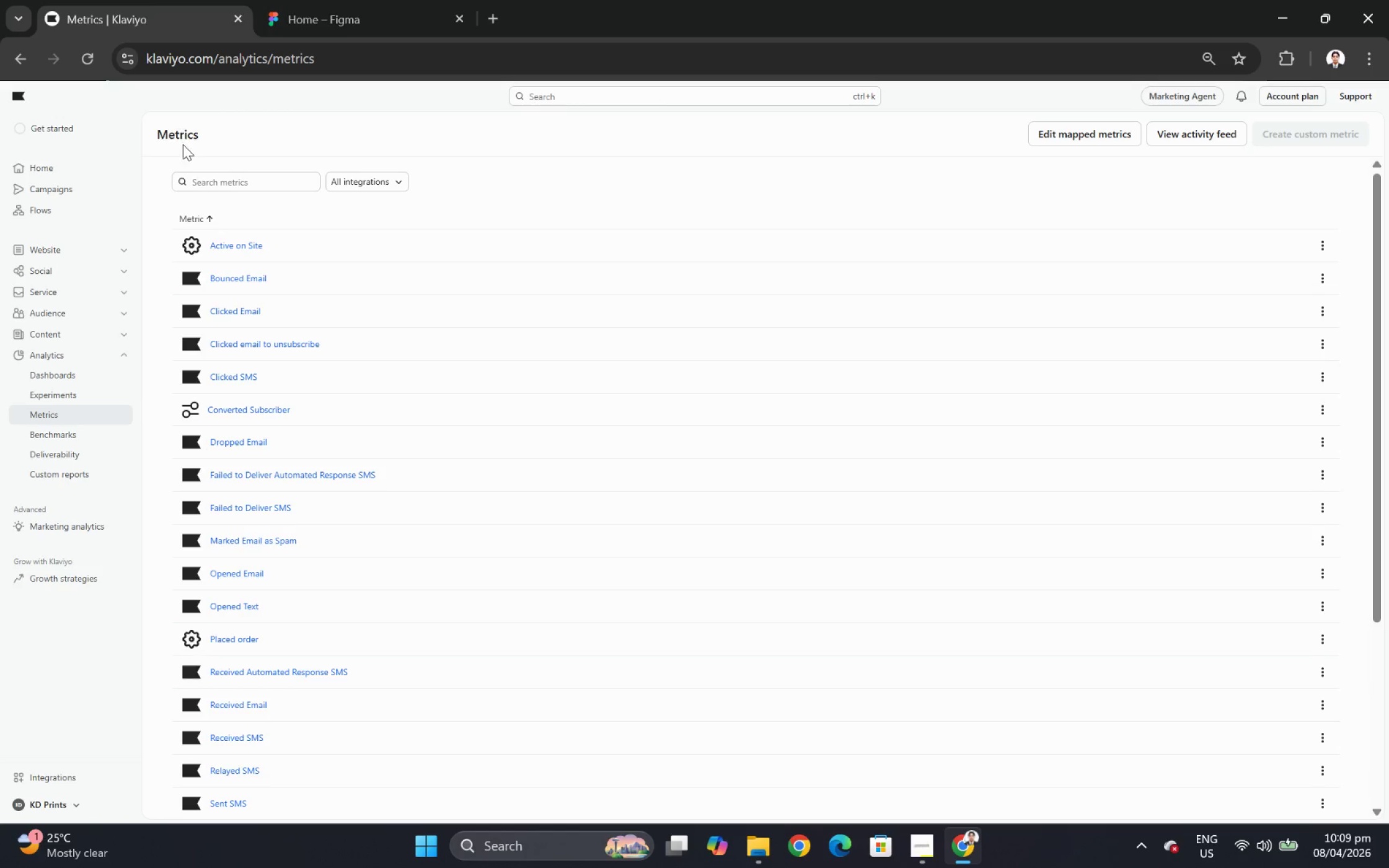 
scroll: coordinate [726, 546], scroll_direction: down, amount: 3.0
 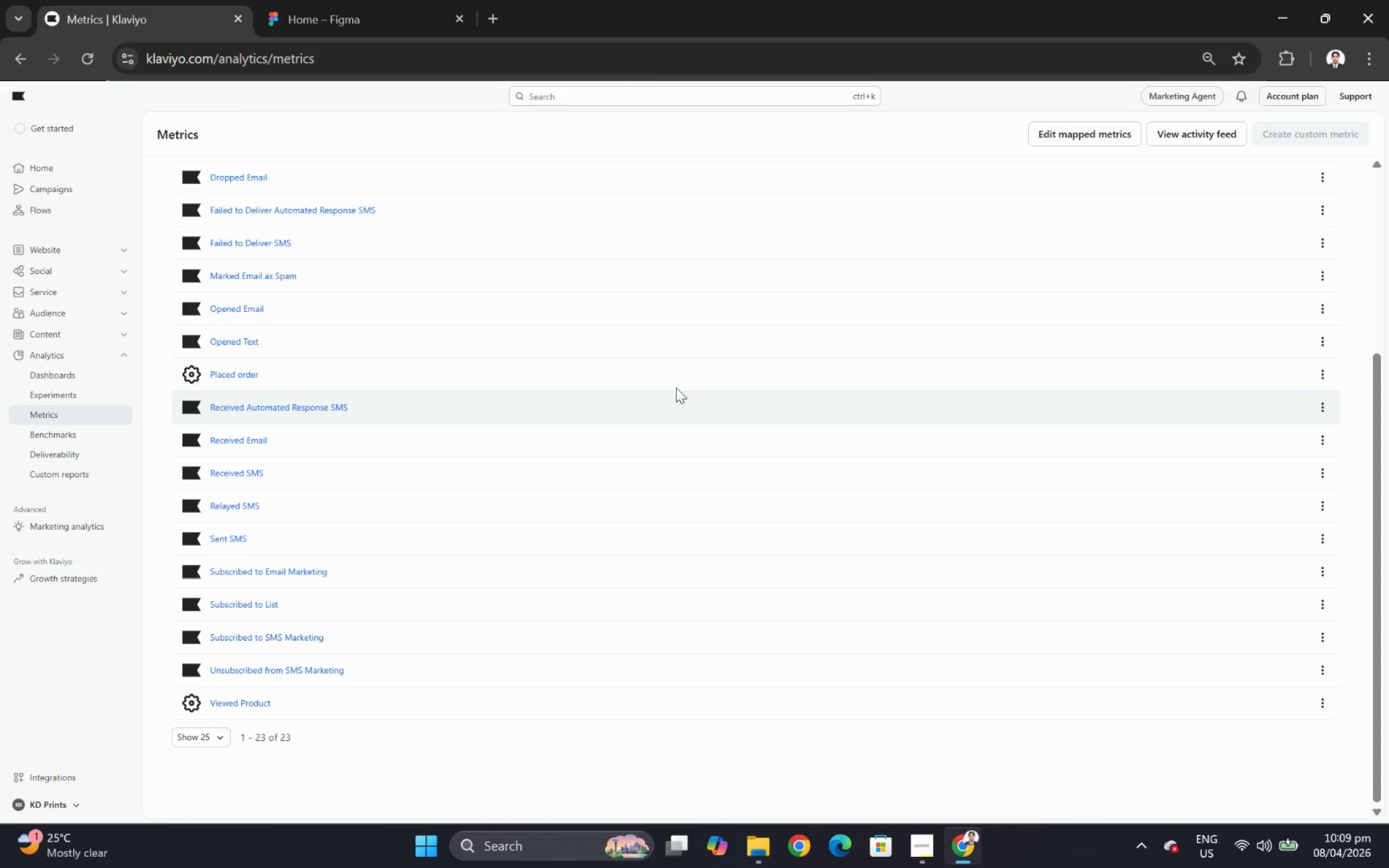 
wait(6.44)
 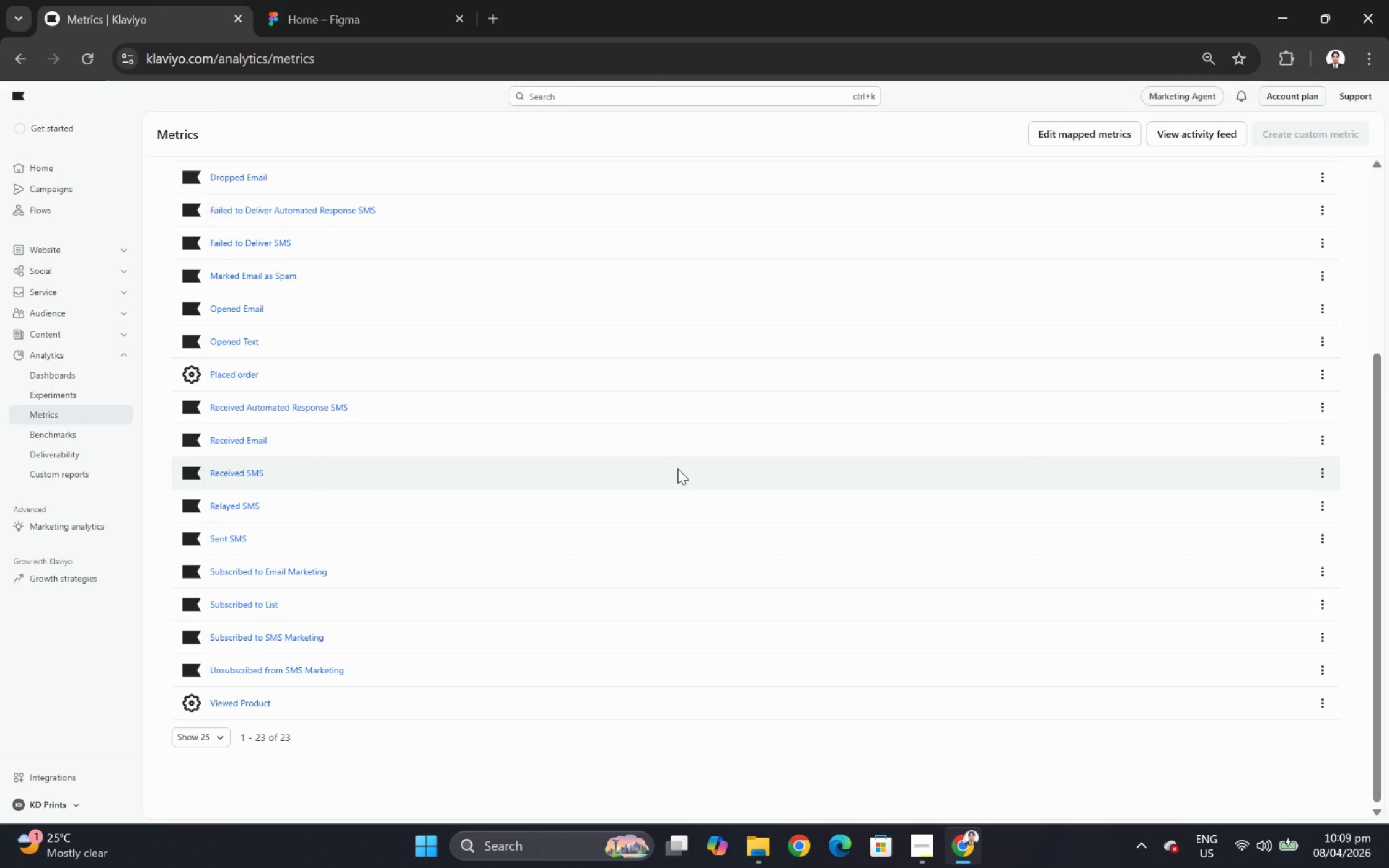 
scroll: coordinate [706, 452], scroll_direction: up, amount: 4.0
 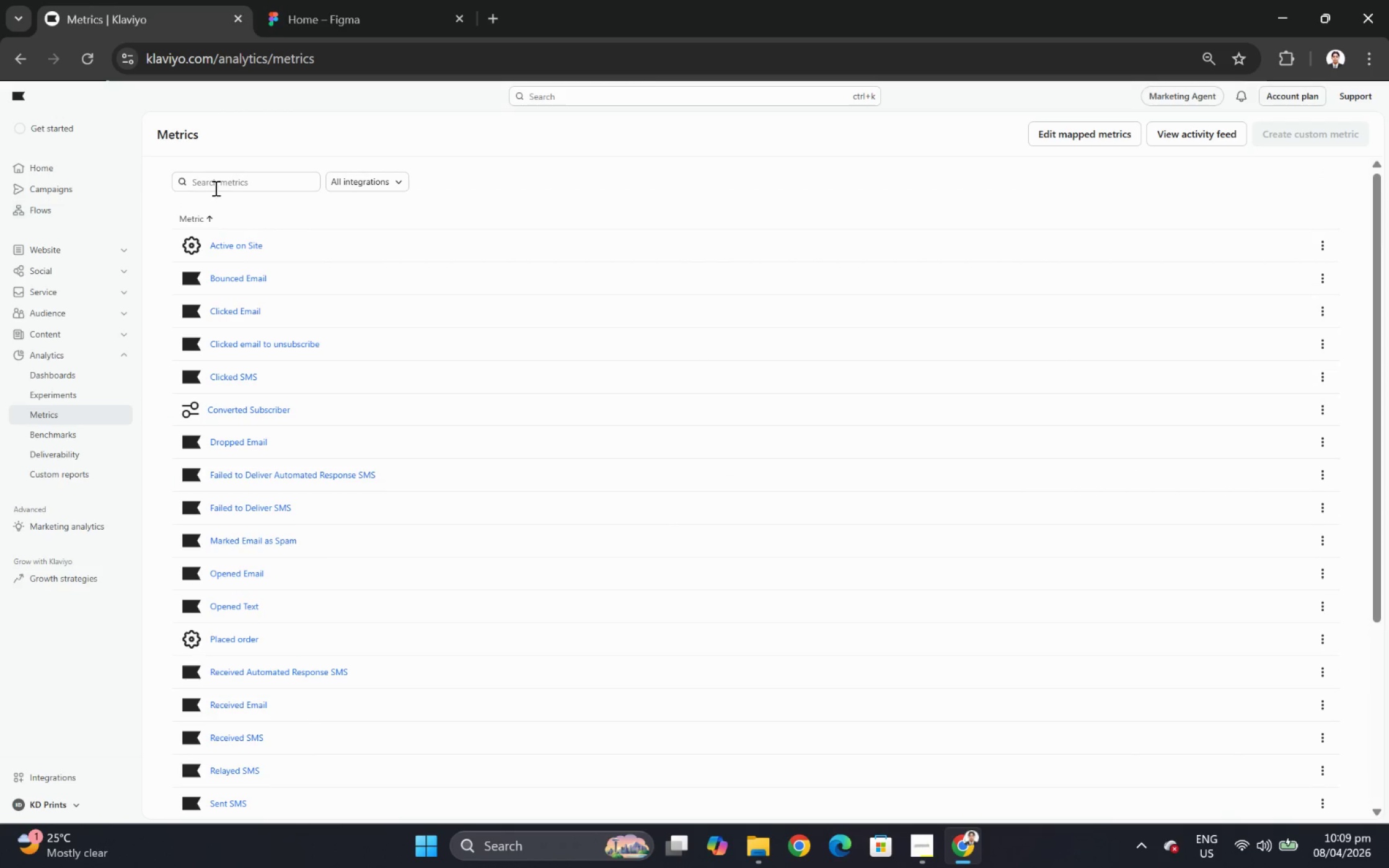 
mouse_move([50, 45])
 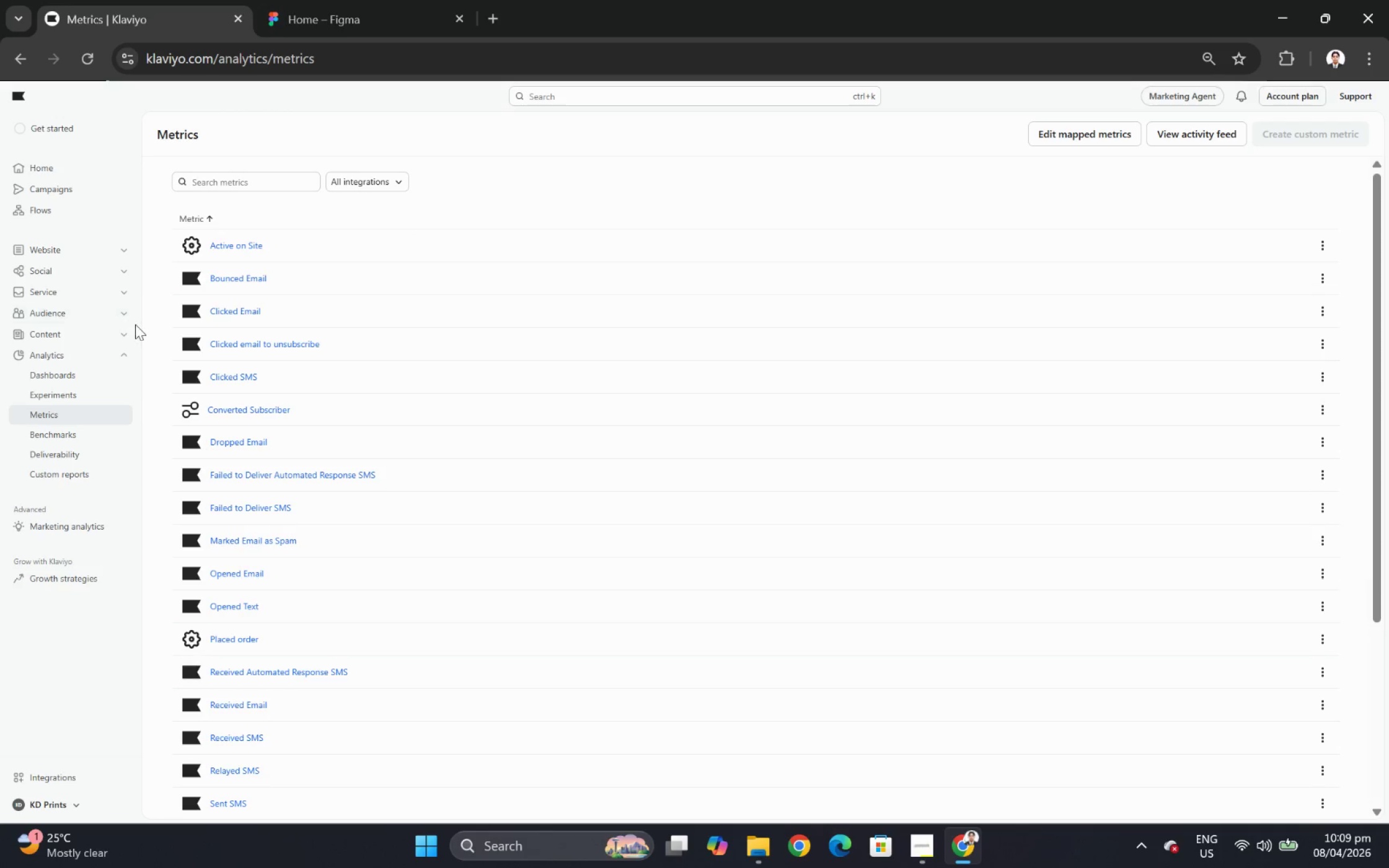 
left_click([128, 315])
 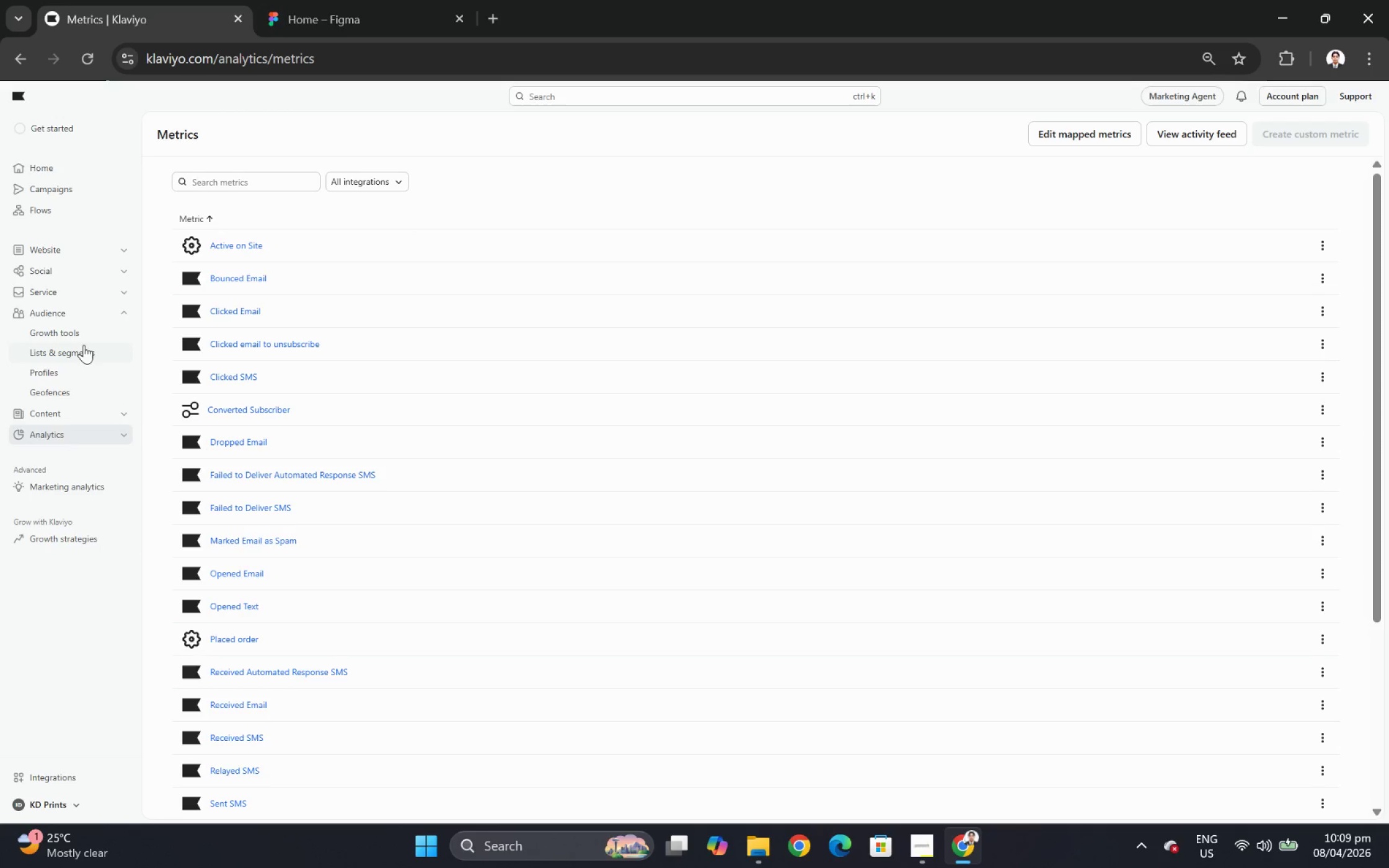 
left_click([83, 349])
 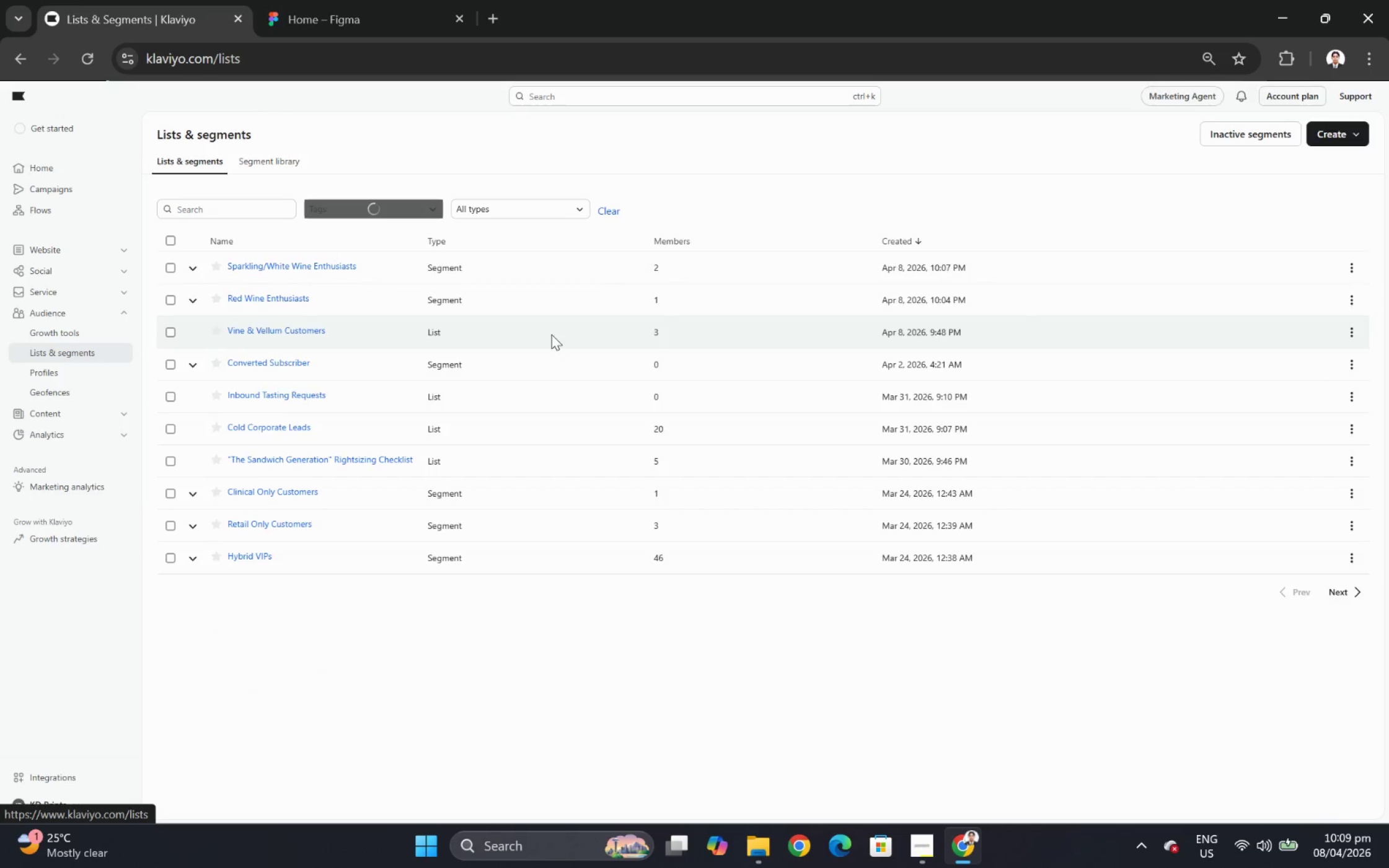 
mouse_move([576, 334])
 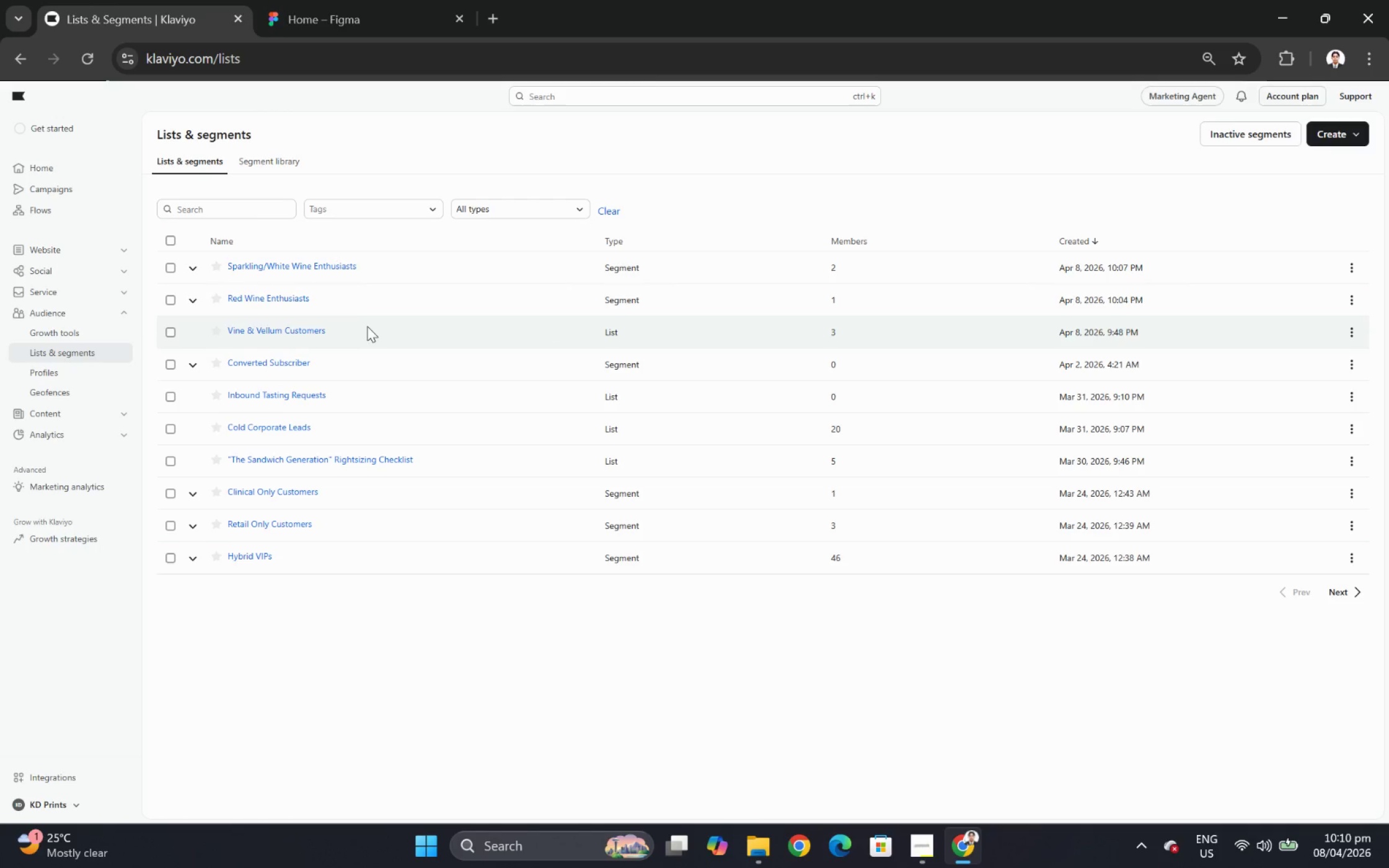 
wait(5.84)
 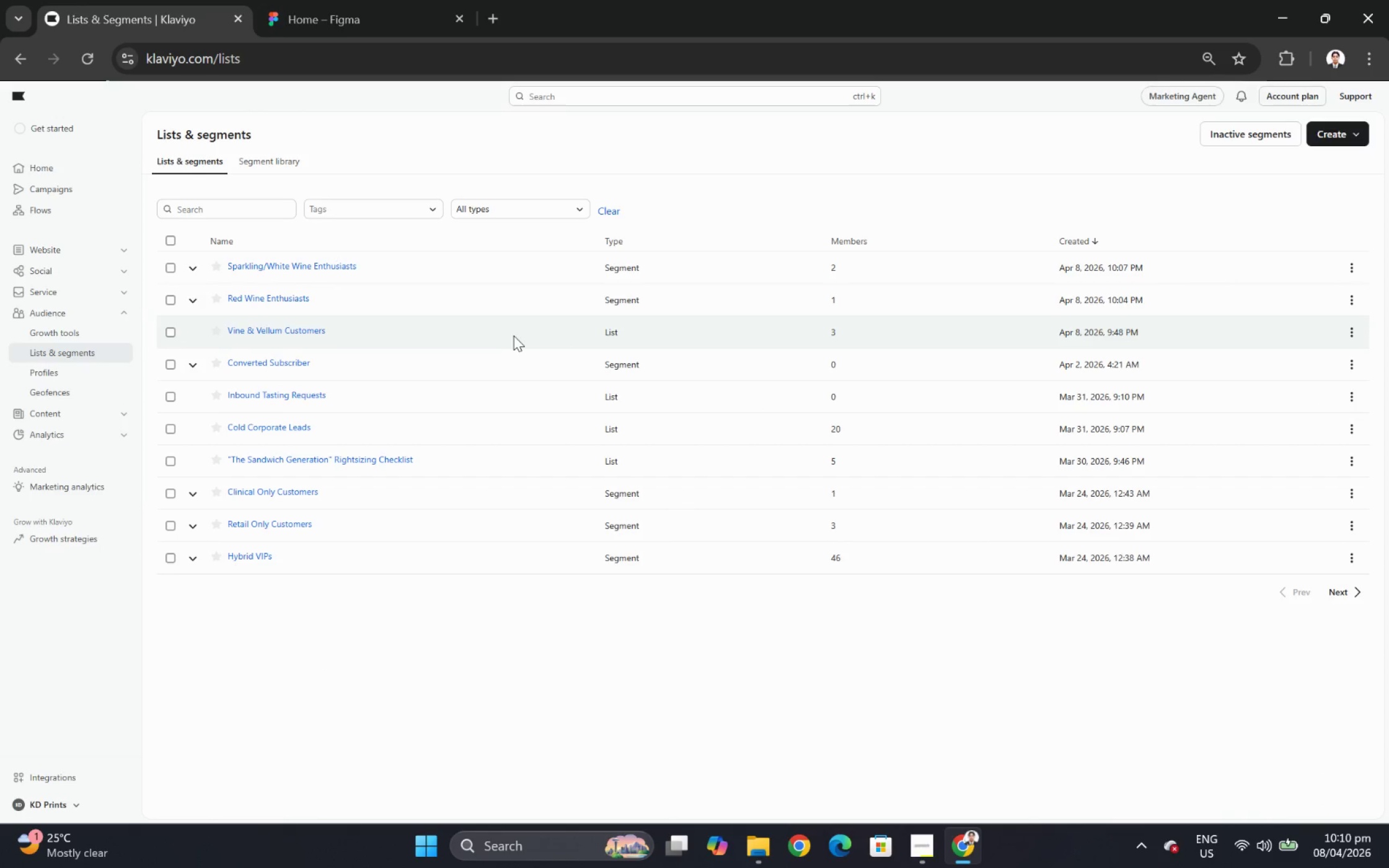 
left_click([52, 213])